 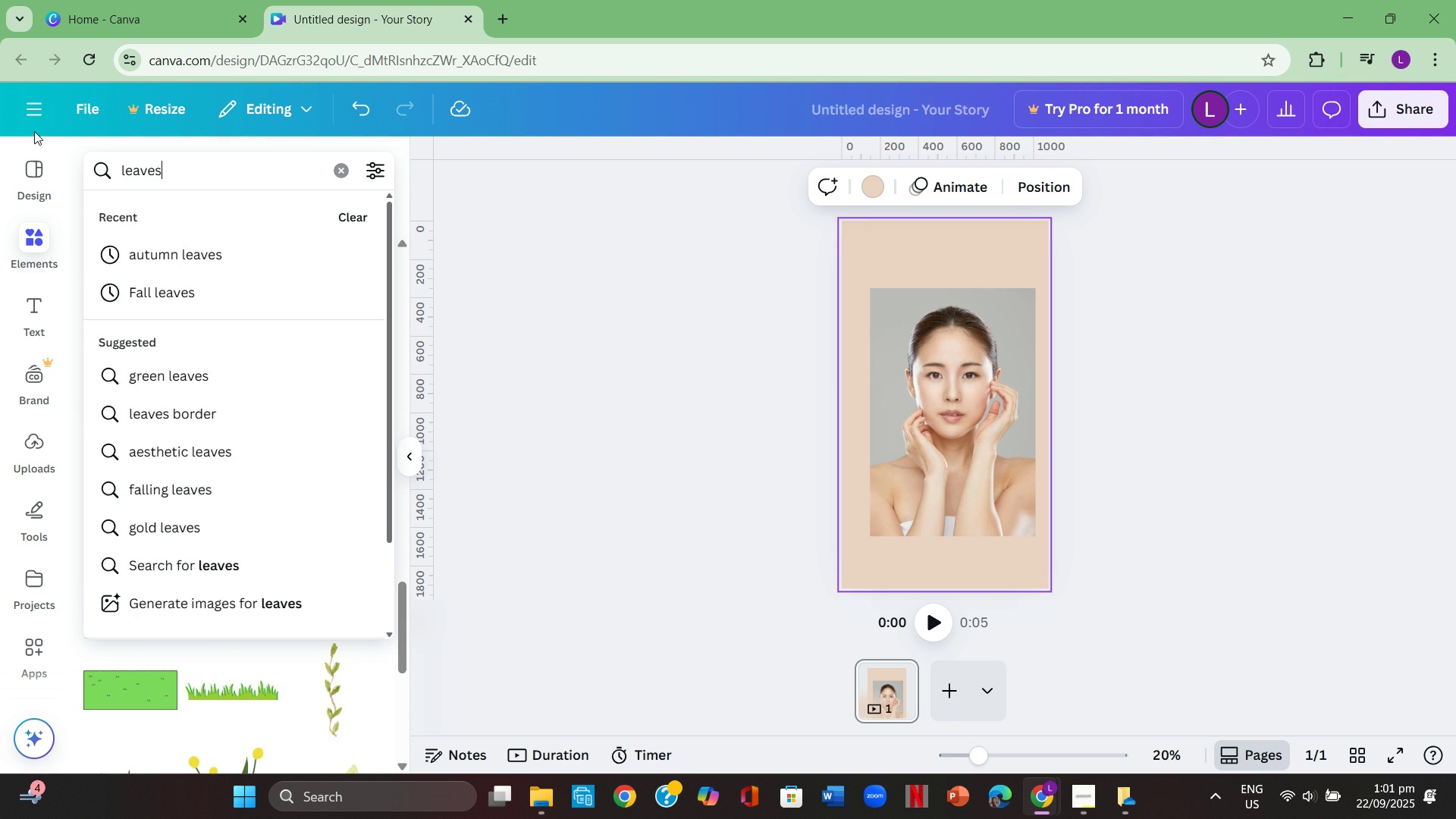 
key(Enter)
 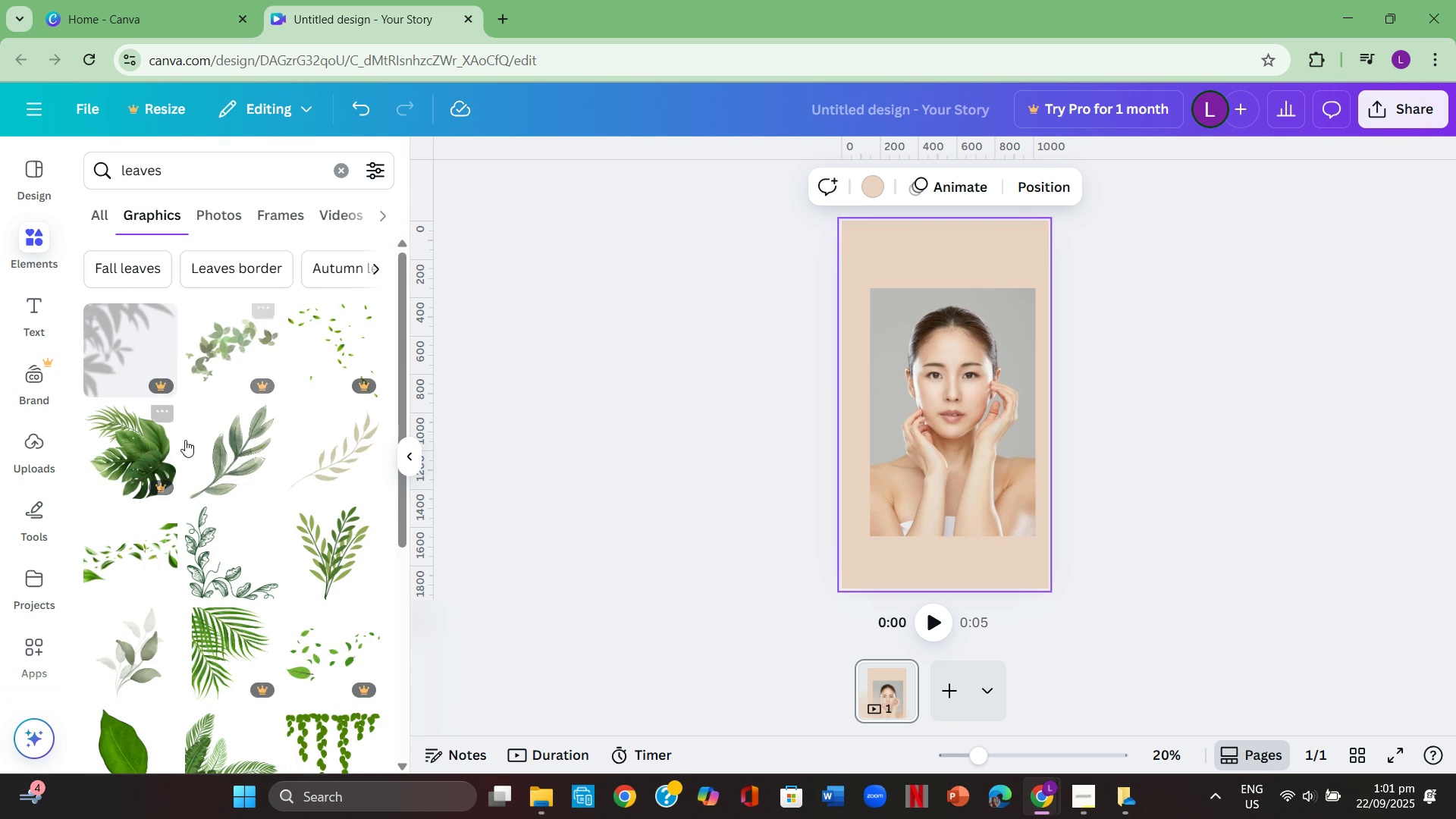 
scroll: coordinate [374, 533], scroll_direction: down, amount: 3.0
 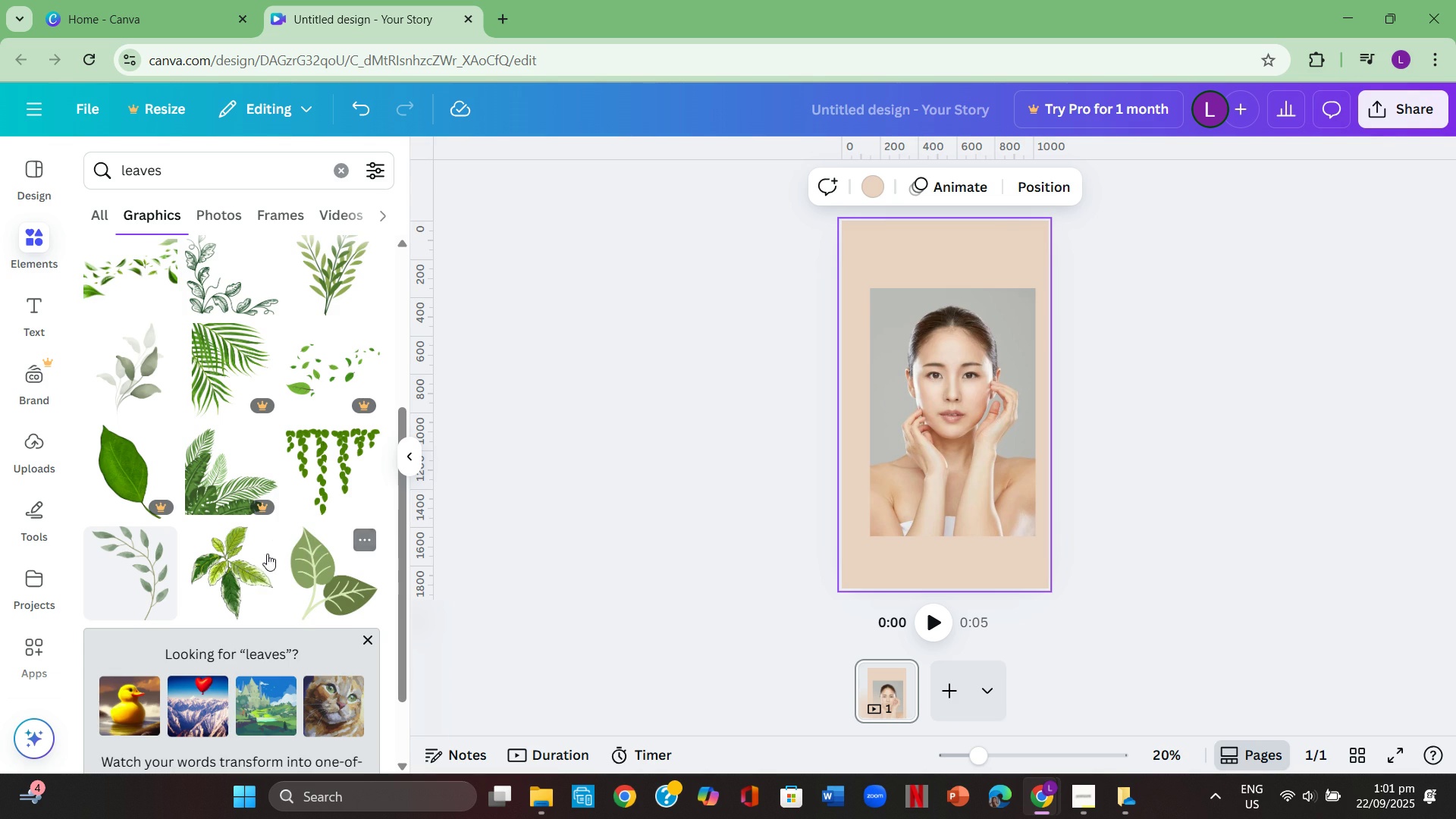 
scroll: coordinate [249, 553], scroll_direction: up, amount: 1.0
 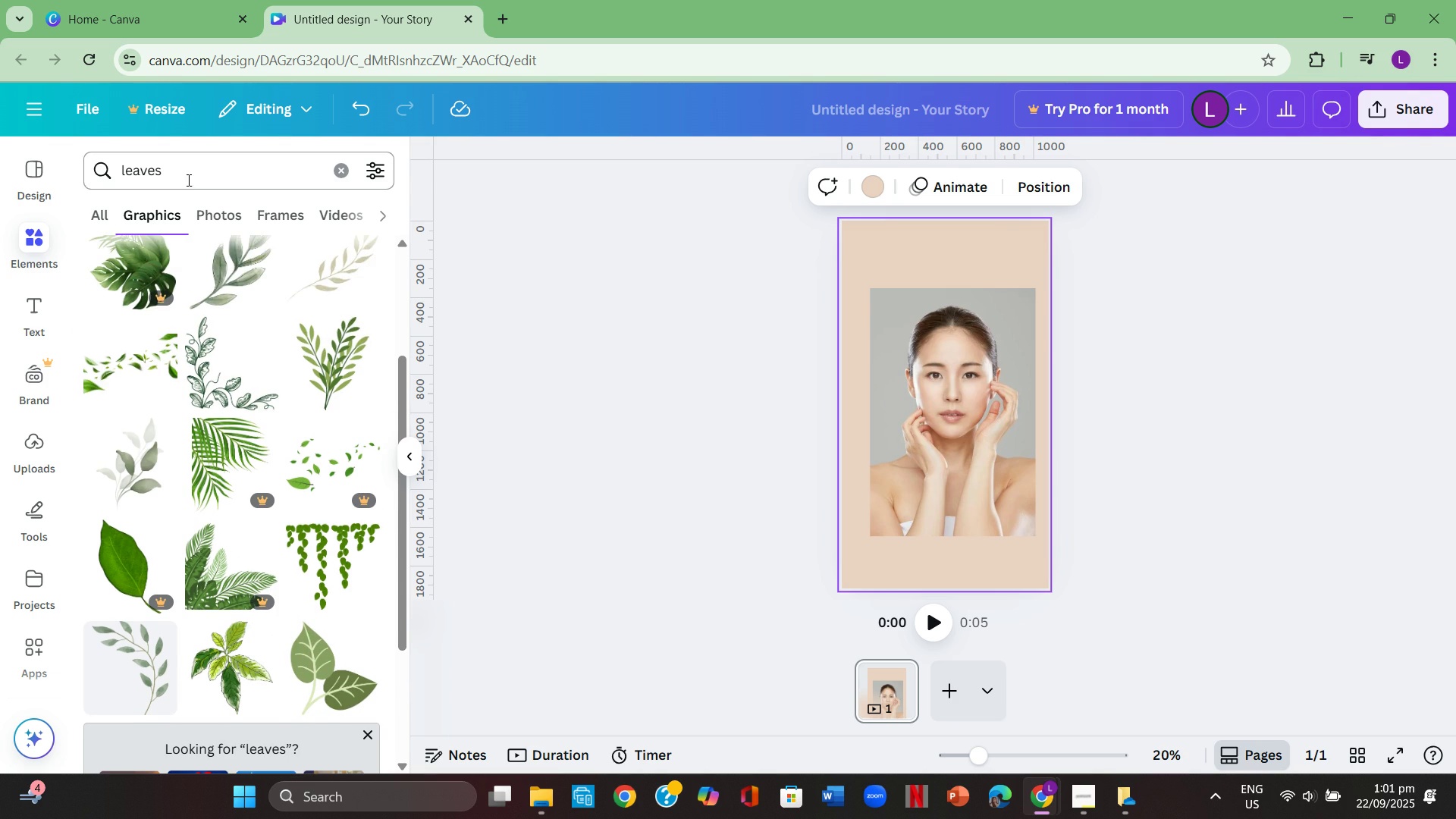 
left_click([193, 166])
 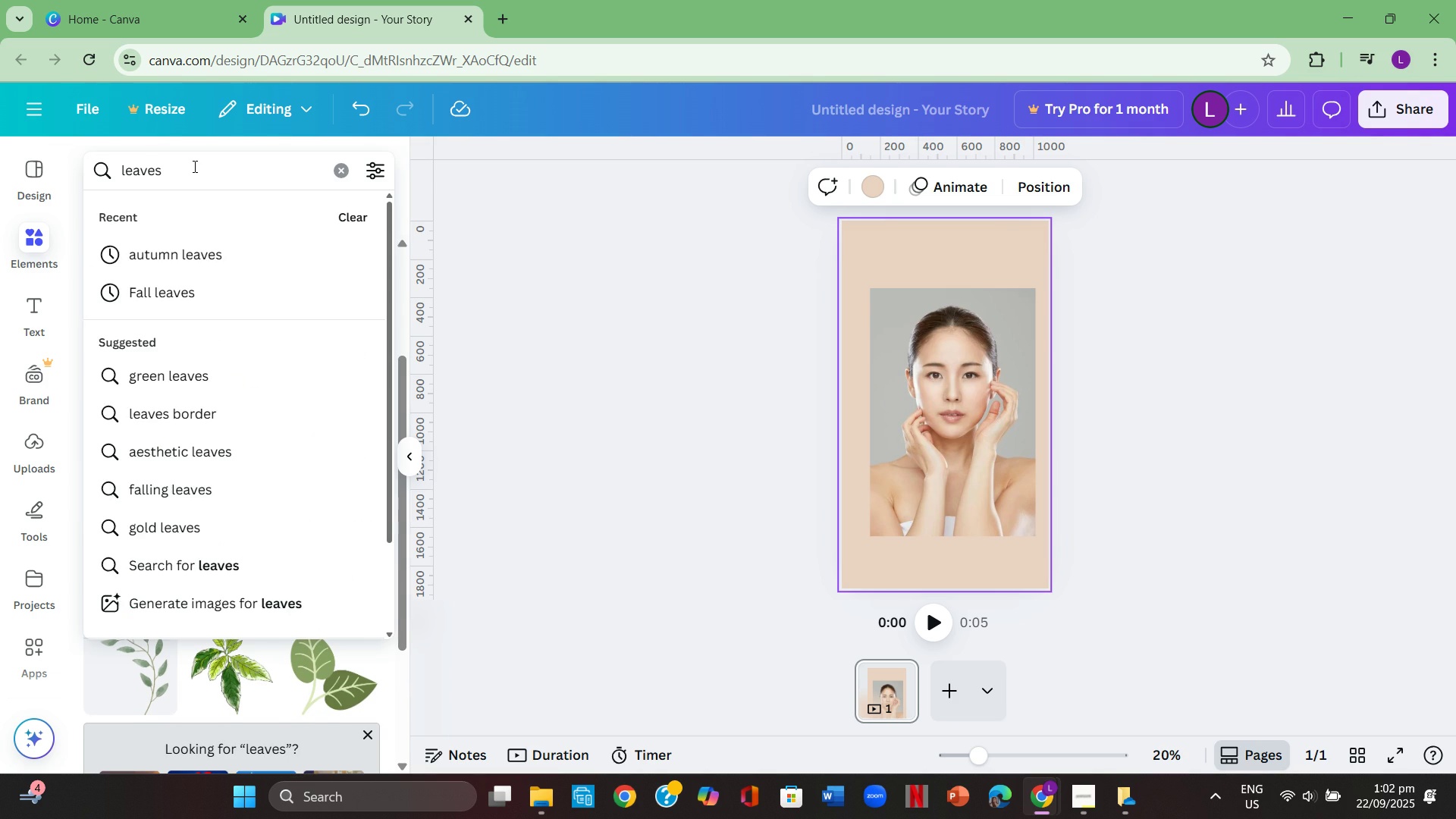 
type( for skin care)
 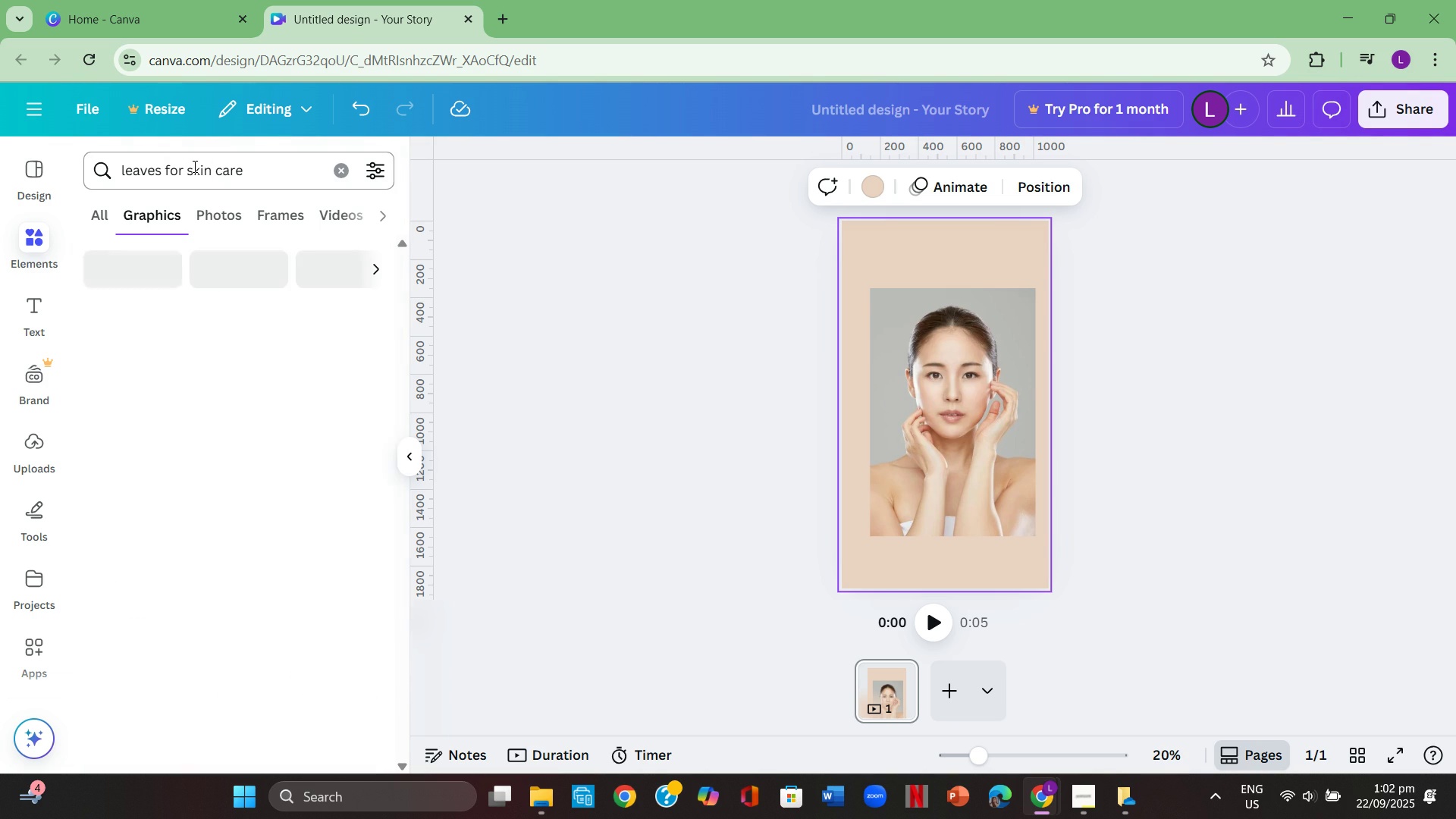 
key(Enter)
 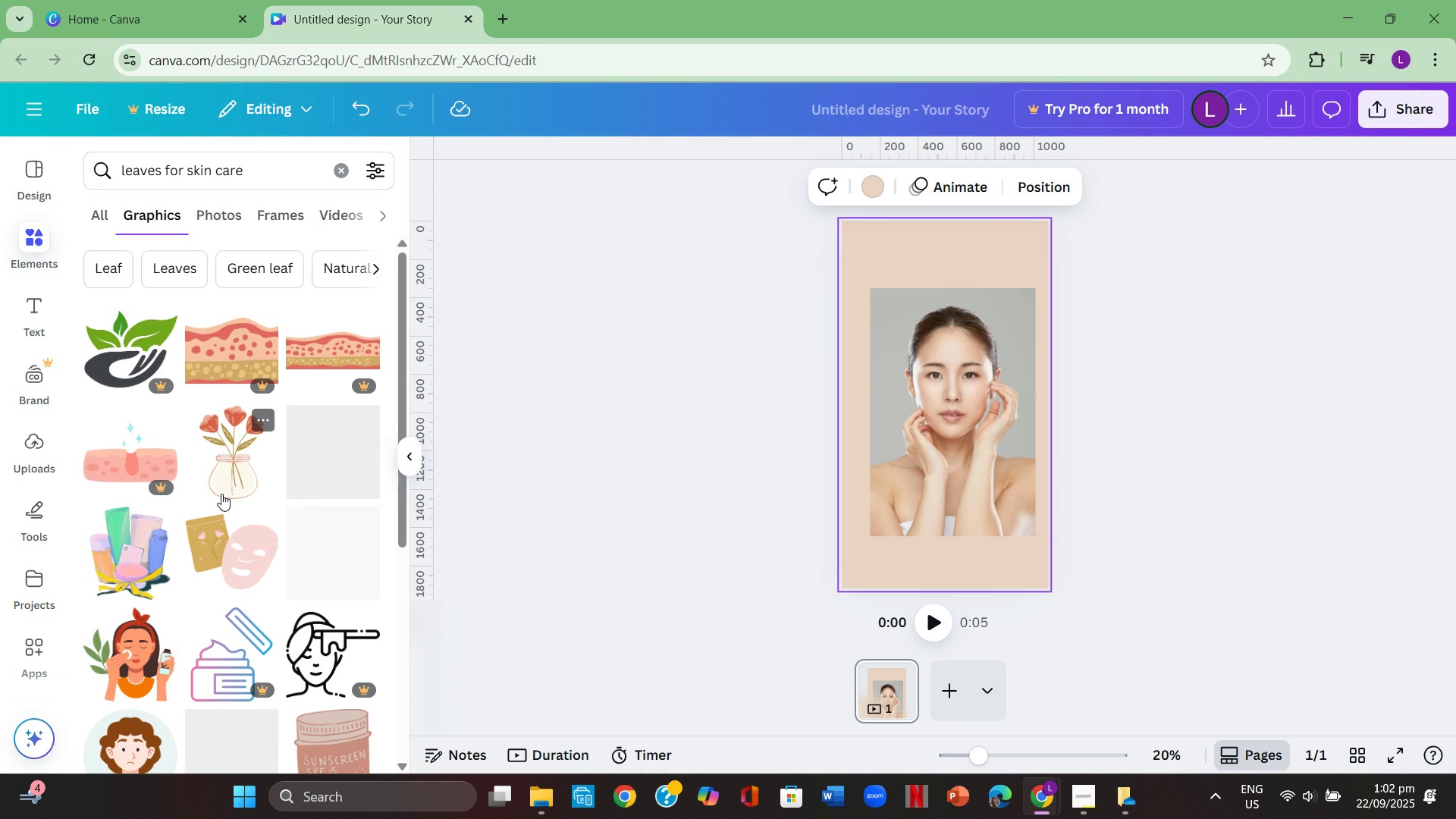 
scroll: coordinate [224, 494], scroll_direction: down, amount: 3.0
 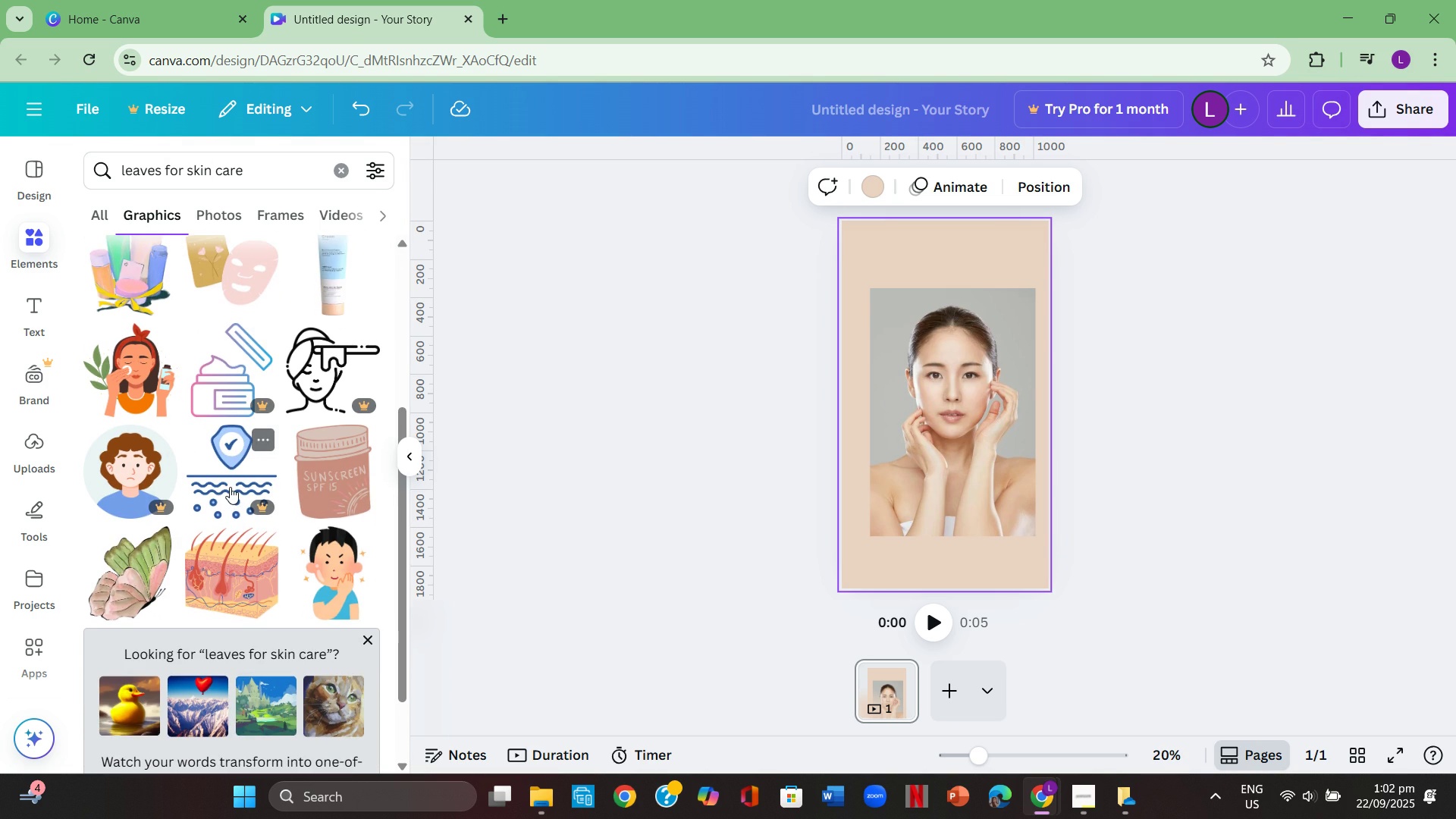 
scroll: coordinate [230, 484], scroll_direction: up, amount: 2.0
 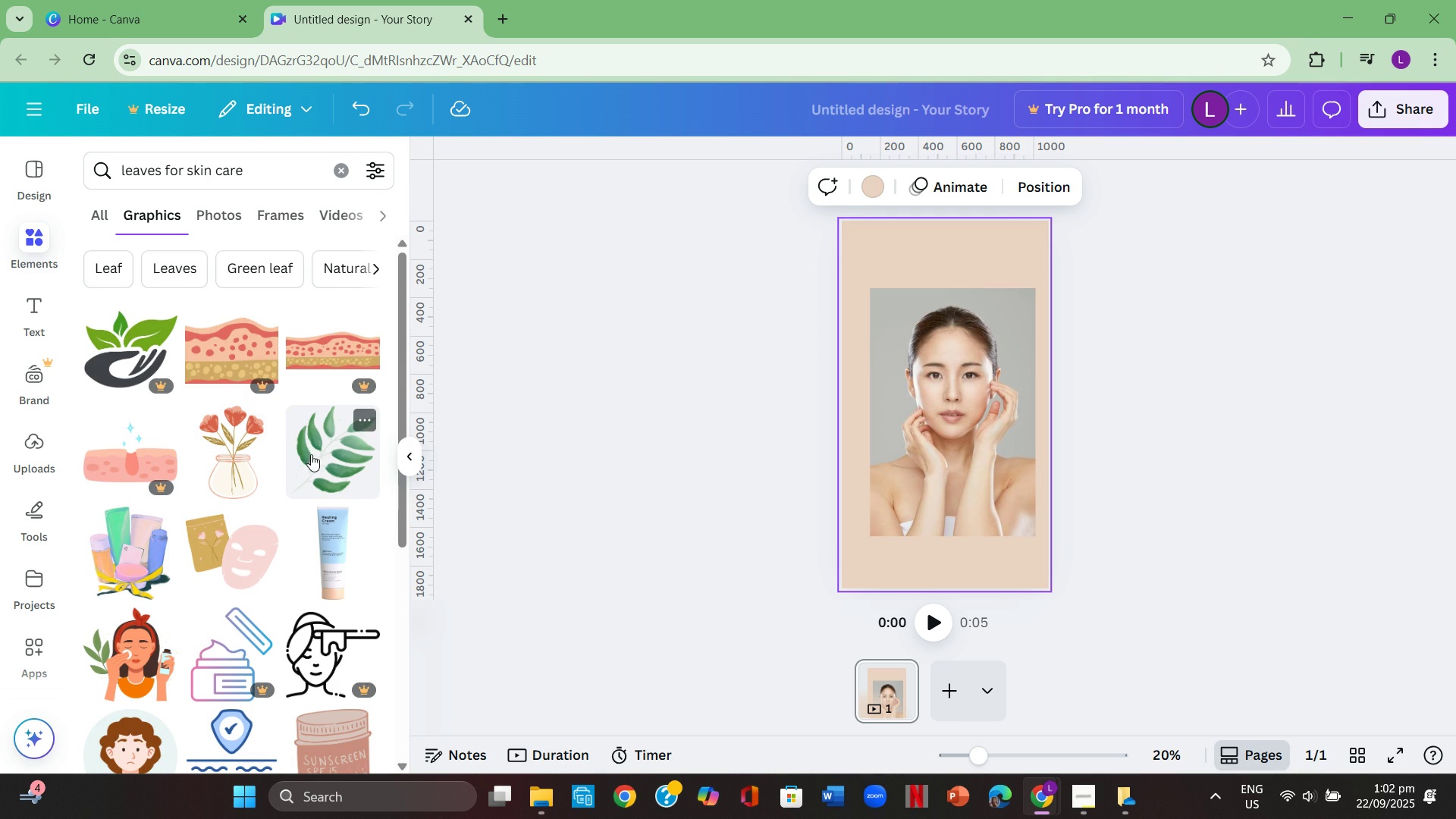 
scroll: coordinate [236, 623], scroll_direction: down, amount: 12.0
 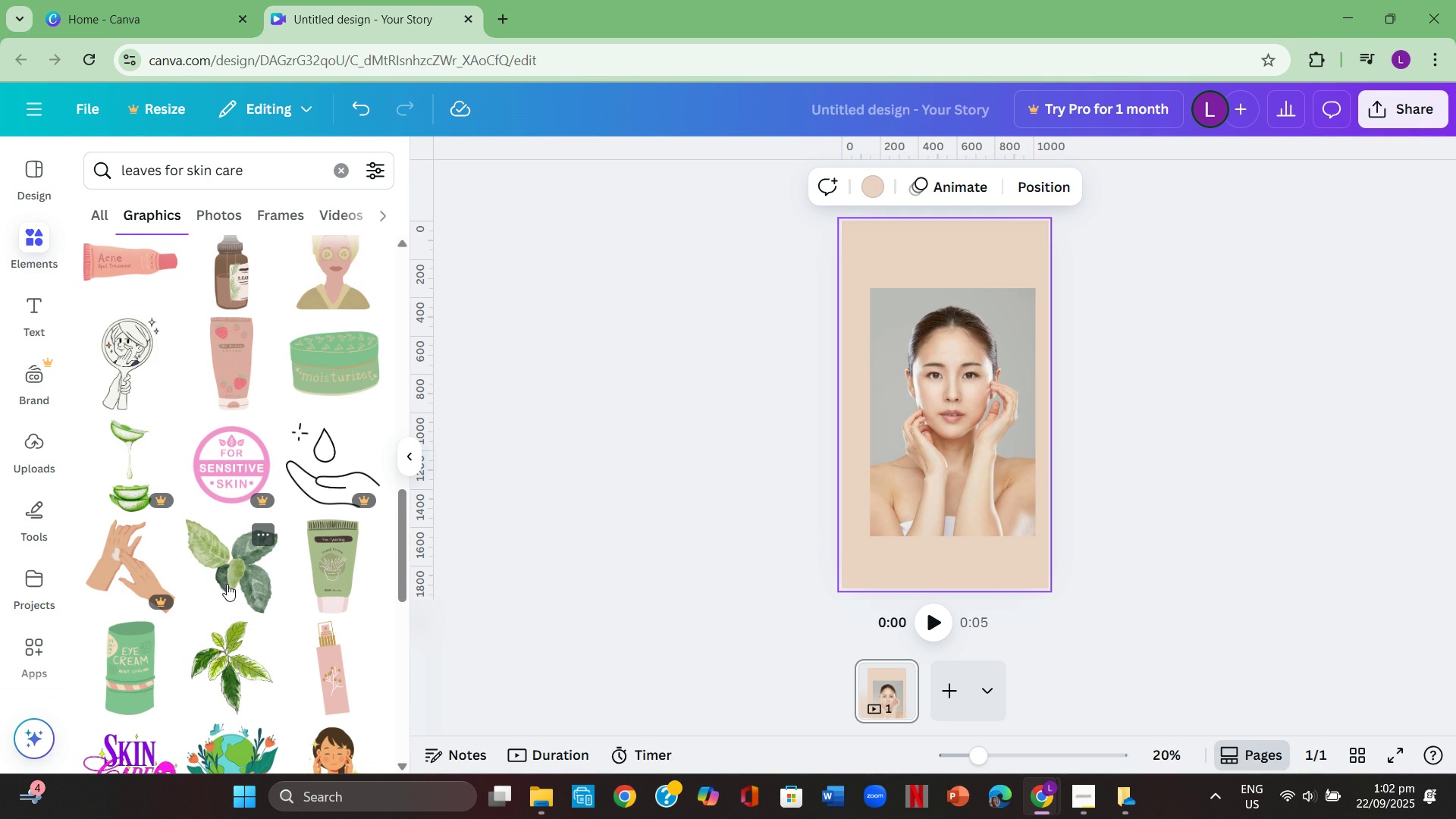 
scroll: coordinate [227, 584], scroll_direction: down, amount: 1.0
 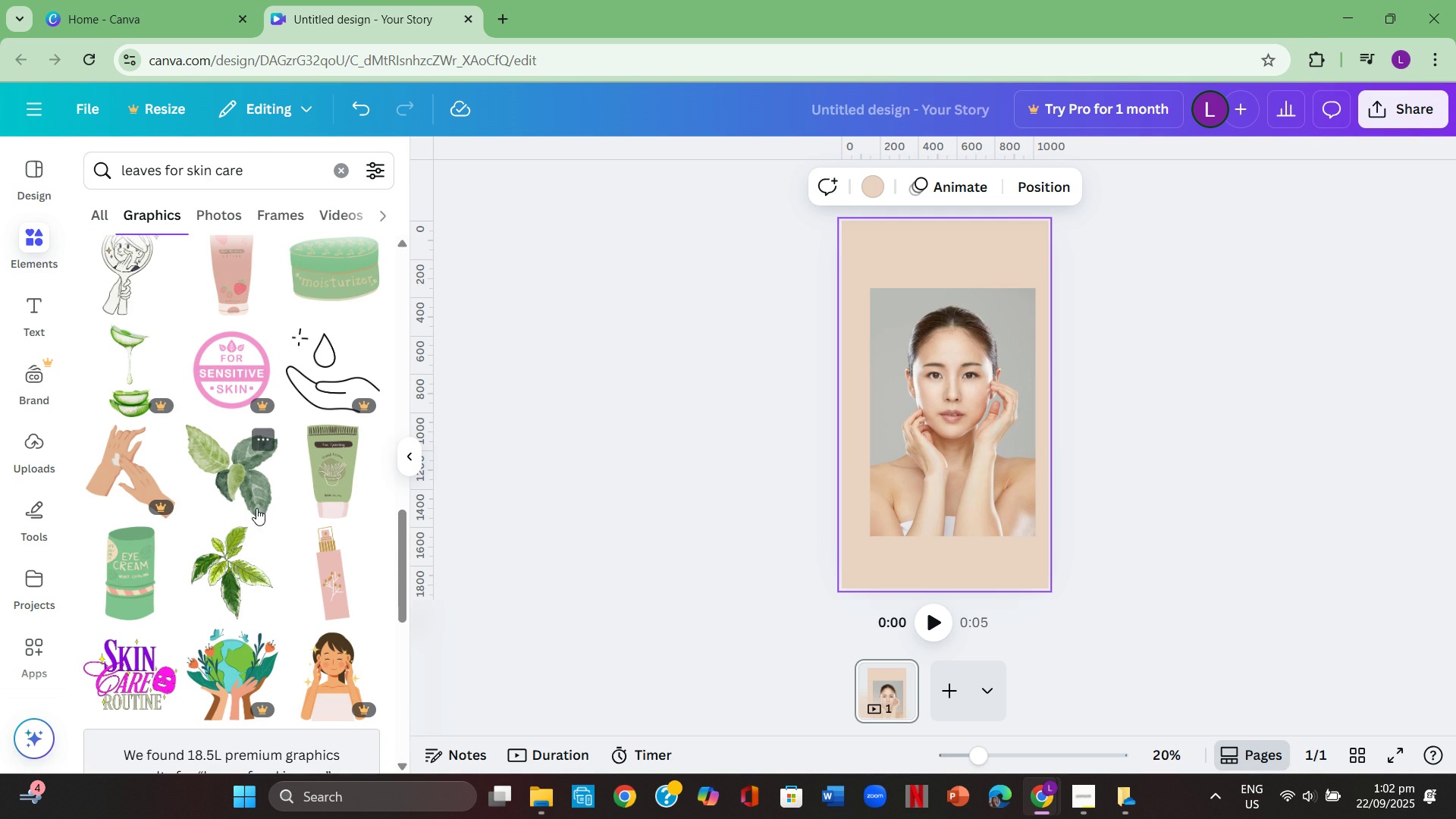 
left_click([253, 497])